 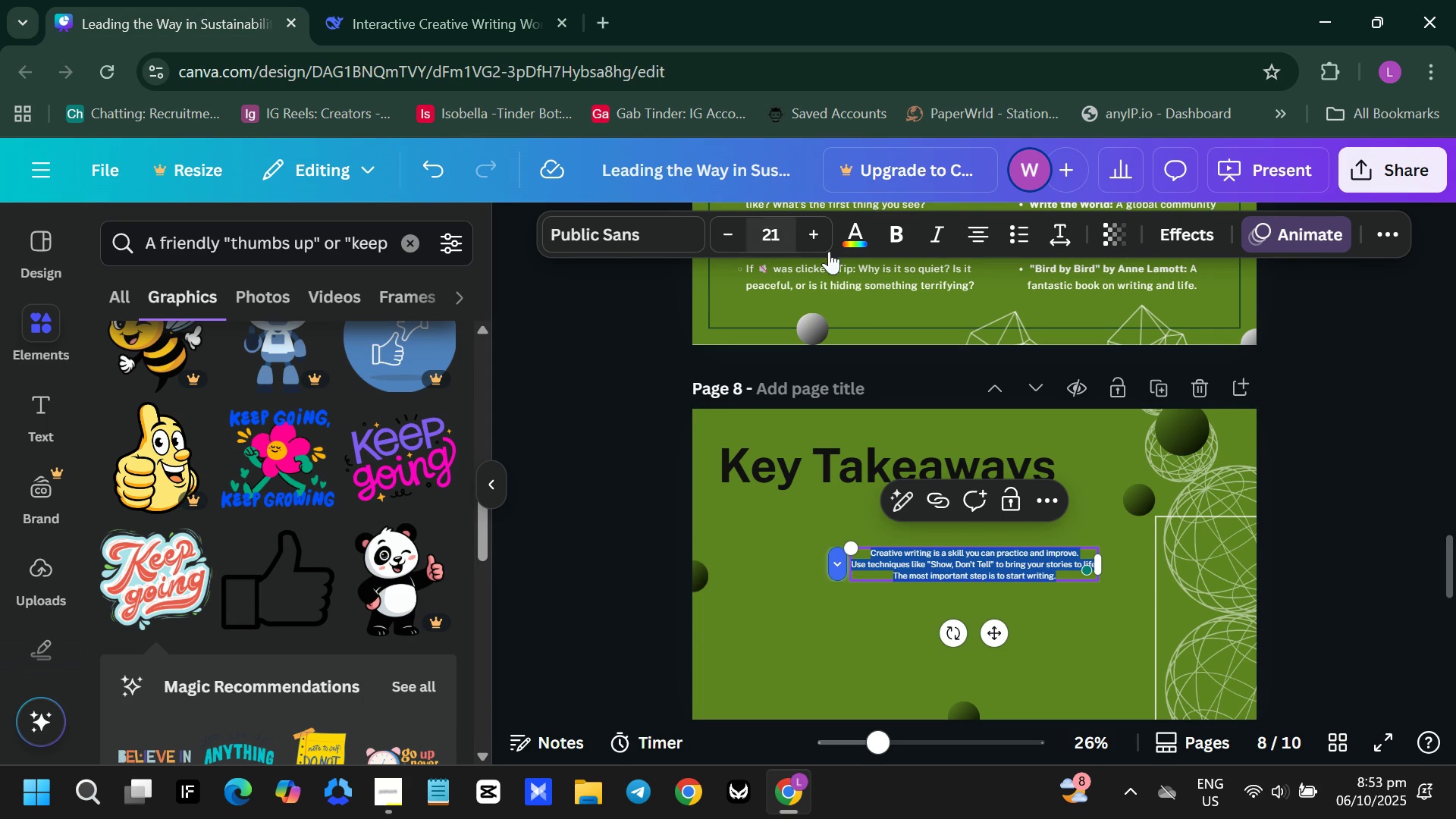 
left_click([826, 227])
 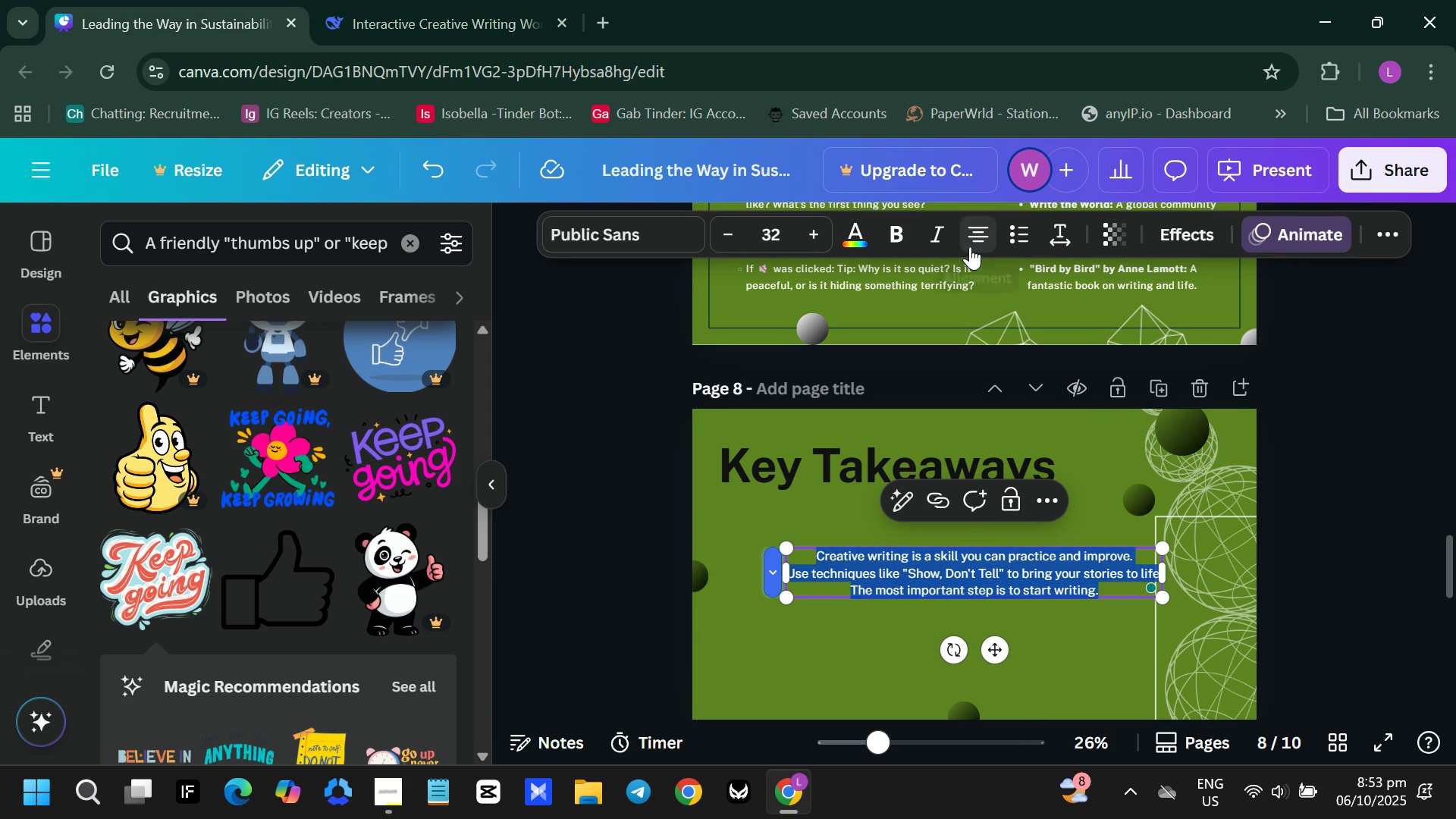 
left_click([970, 246])
 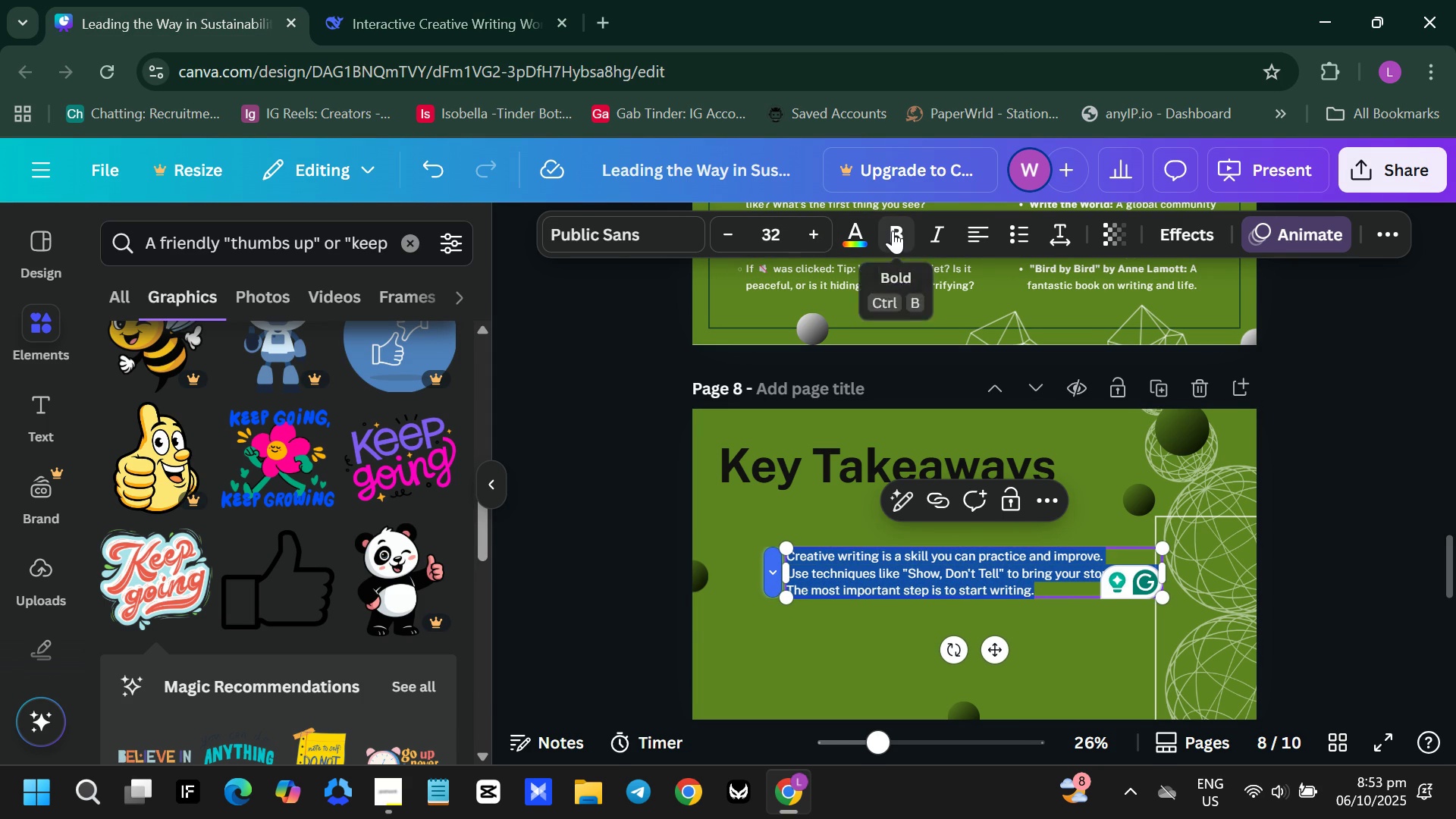 
left_click([893, 231])
 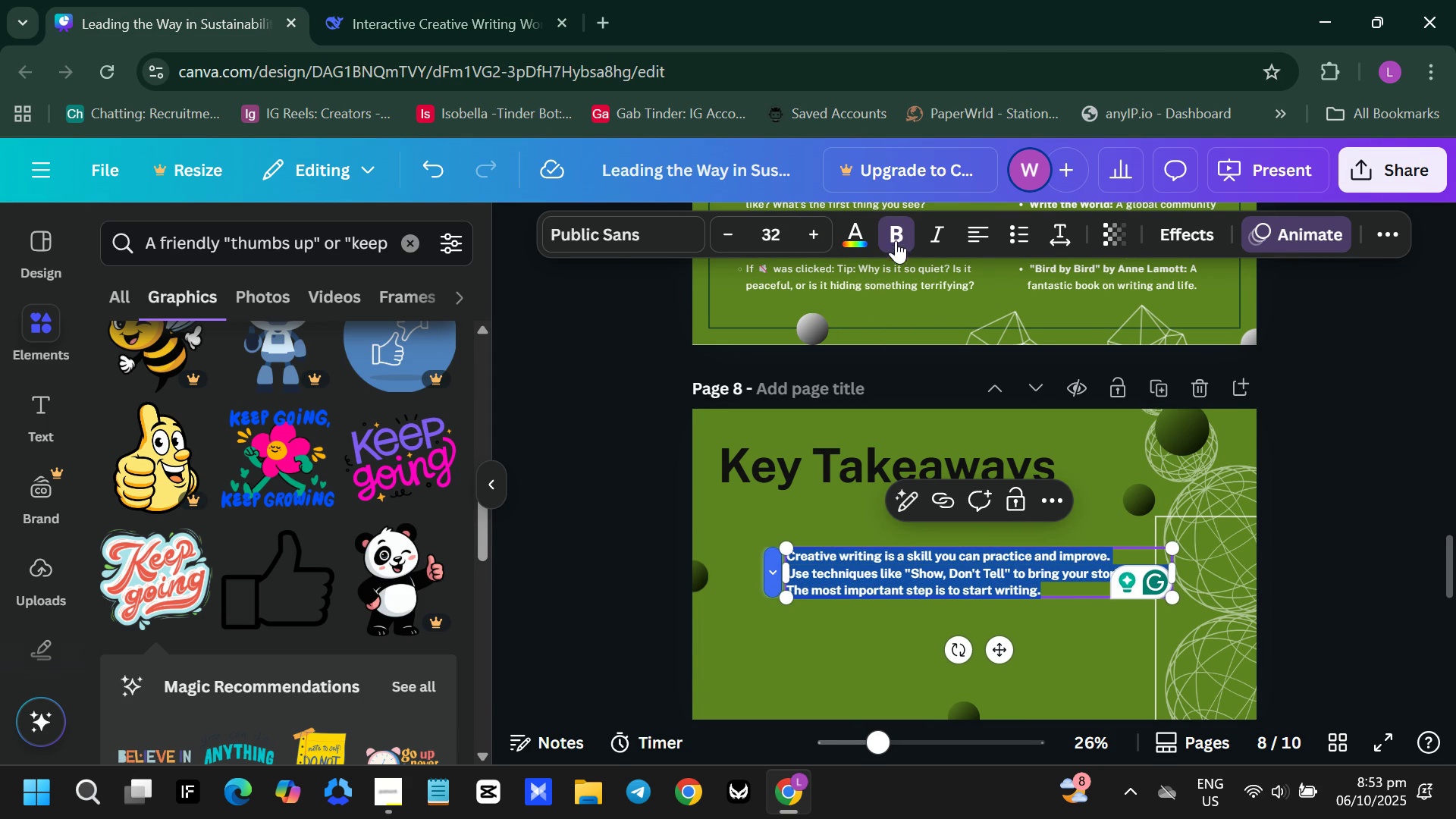 
left_click([896, 230])
 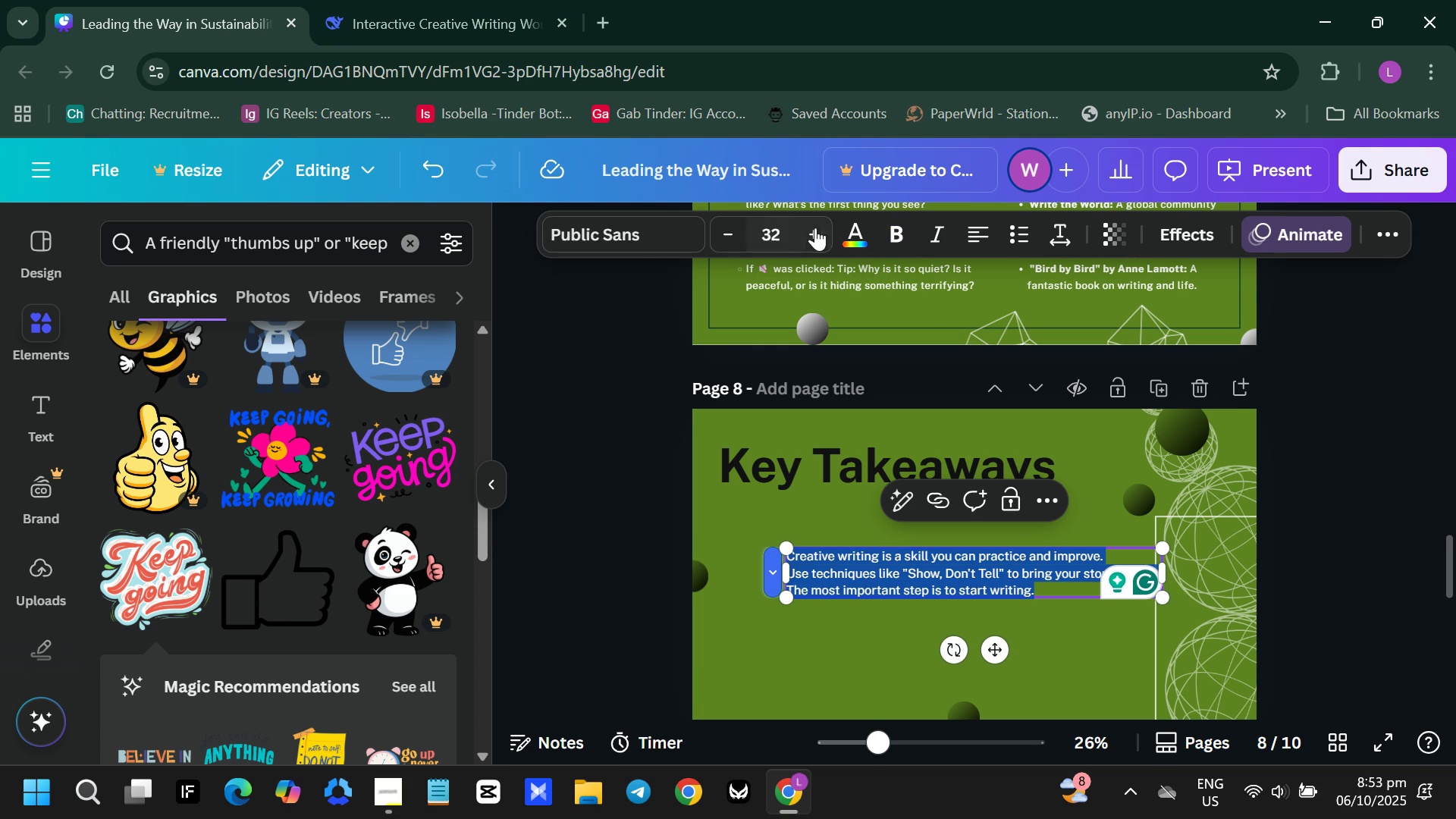 
left_click([857, 237])
 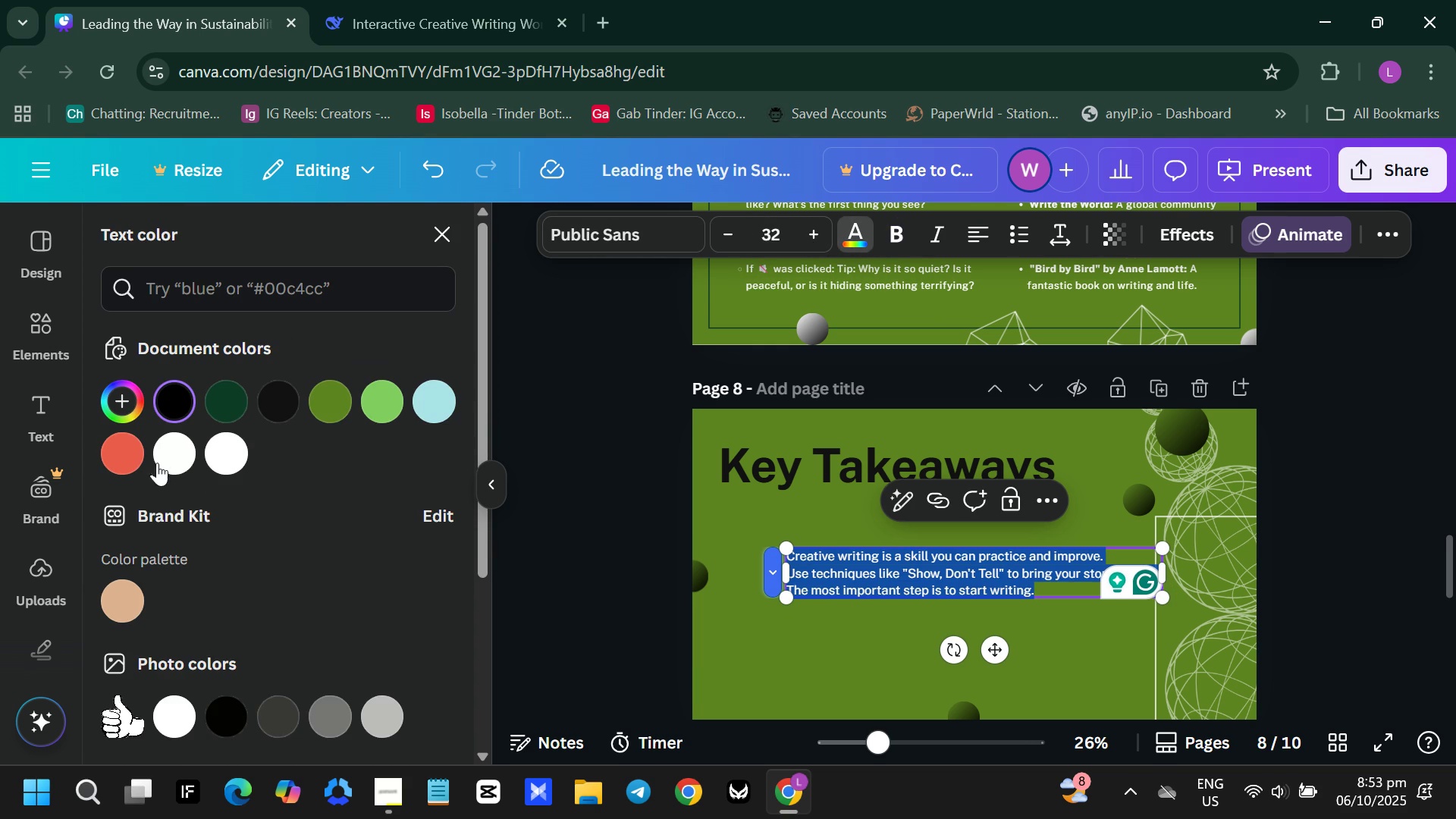 
left_click([175, 455])
 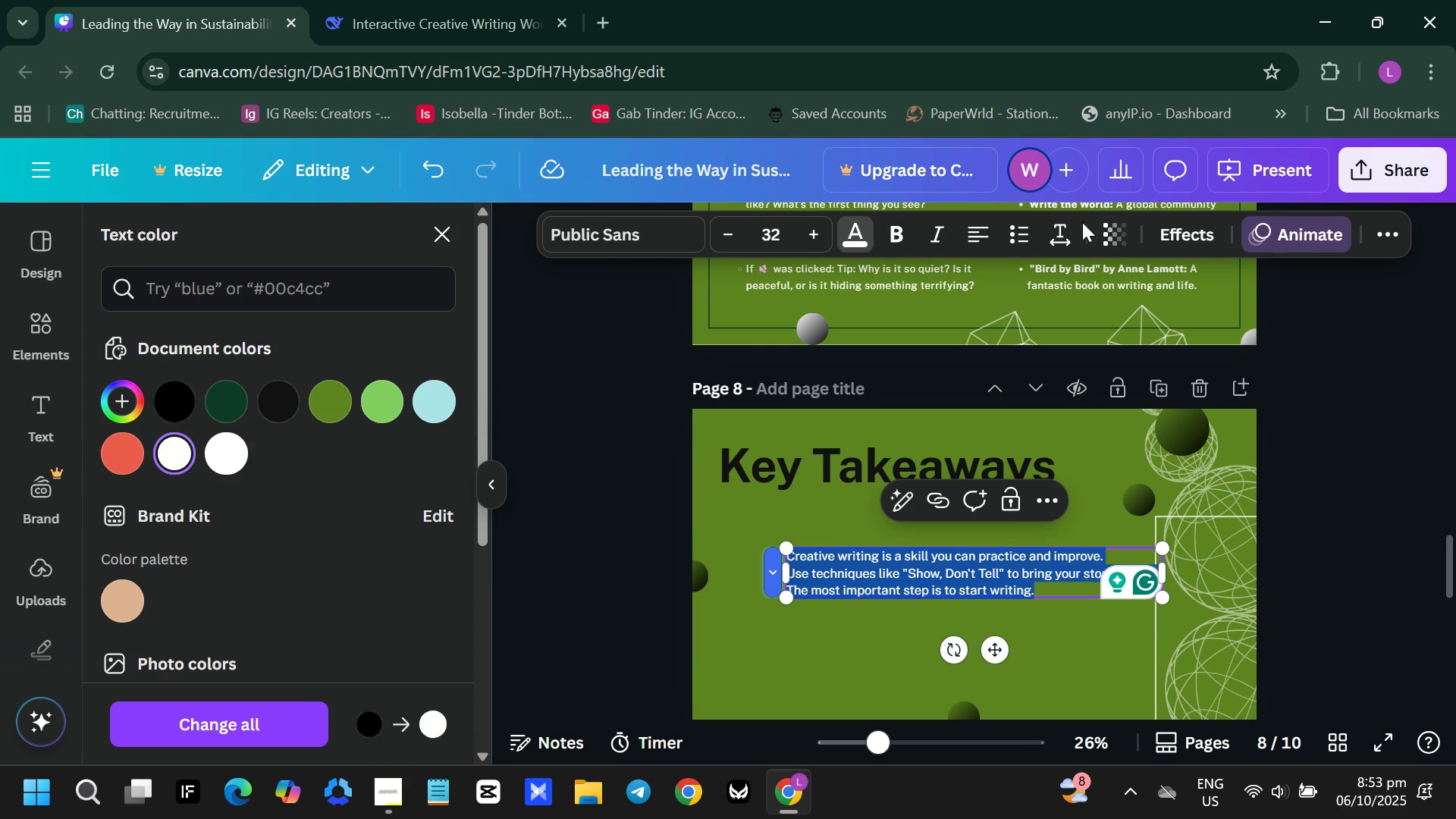 
left_click([1061, 237])
 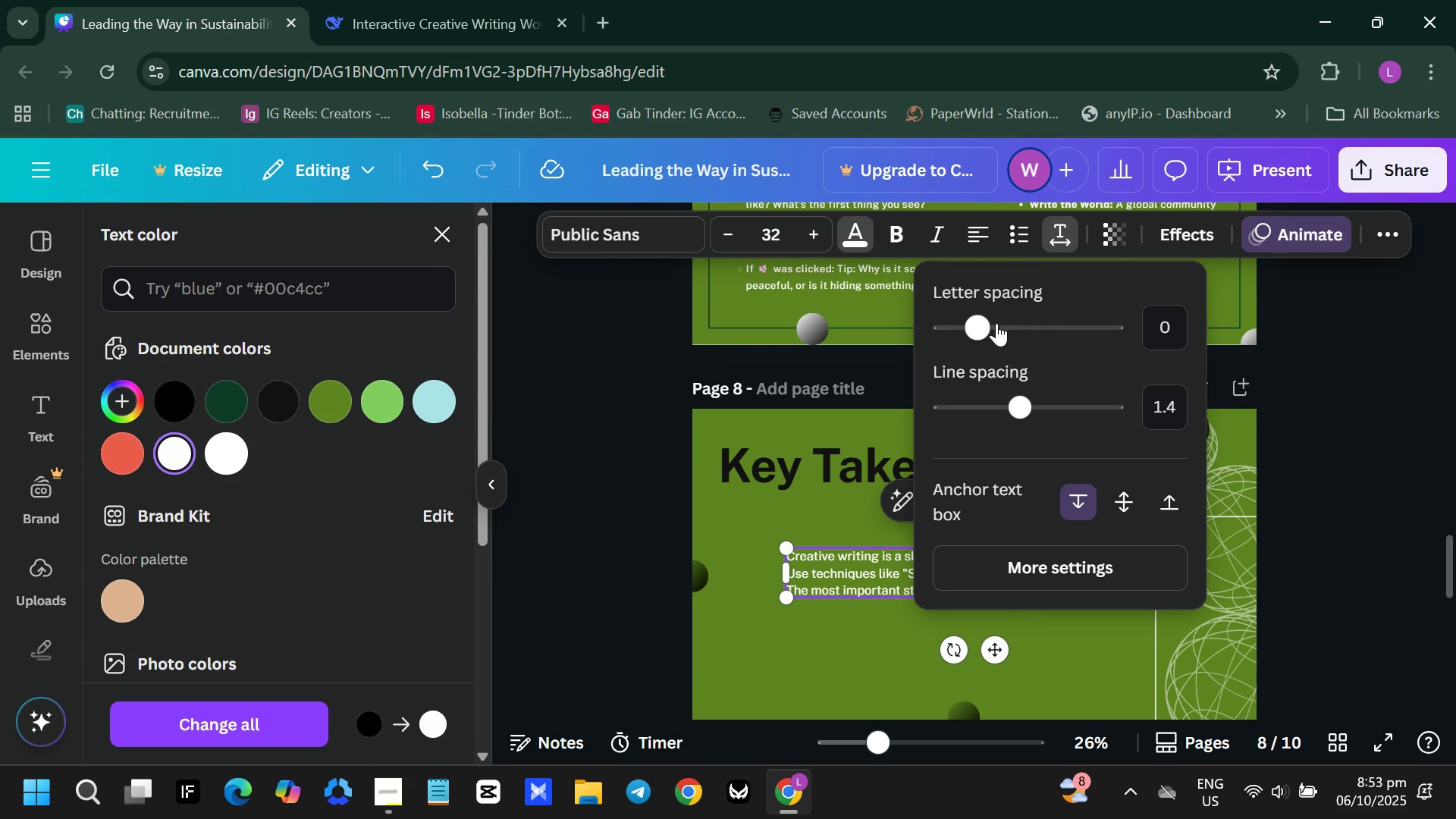 
left_click([993, 325])